 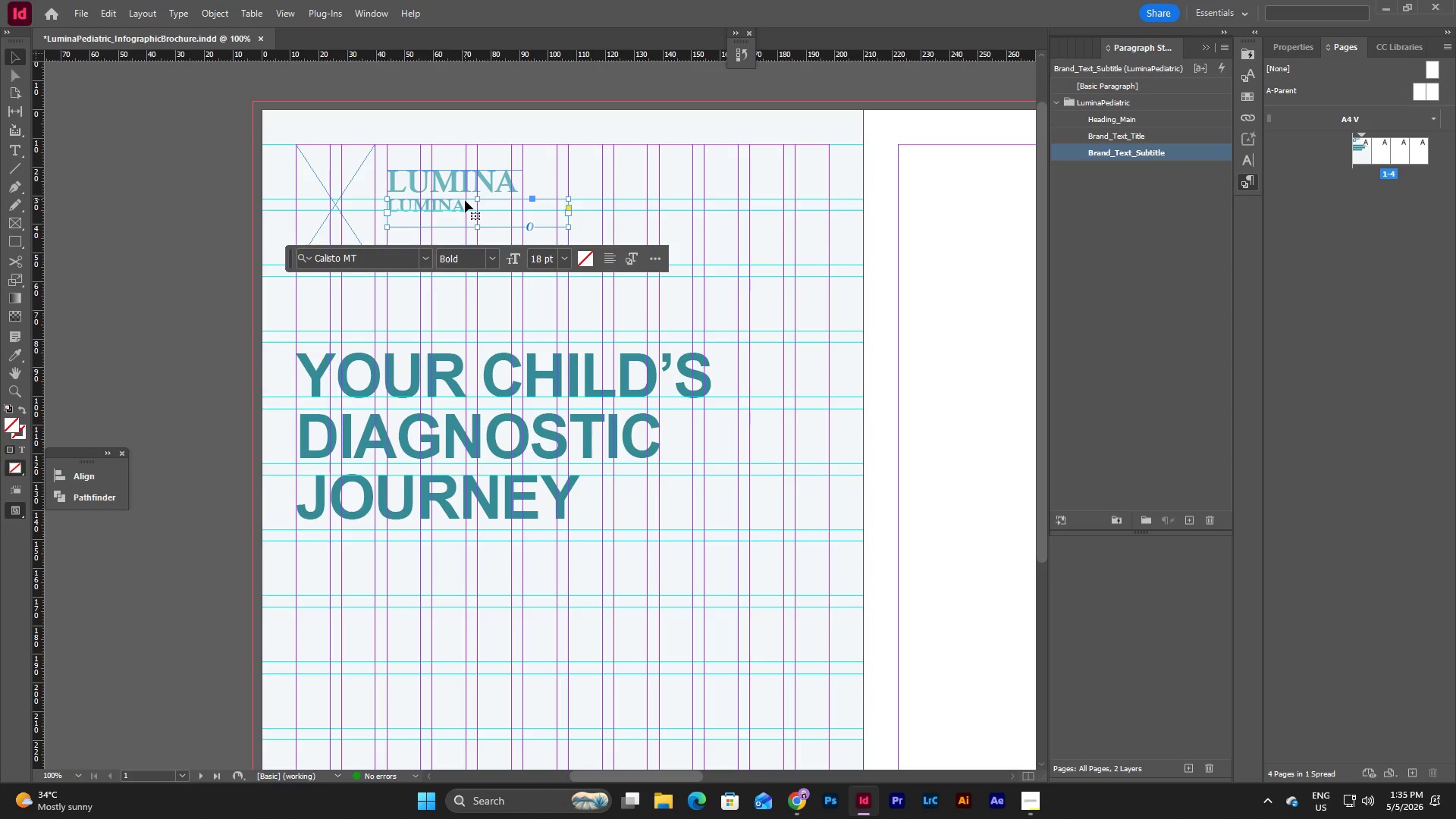 
double_click([469, 206])
 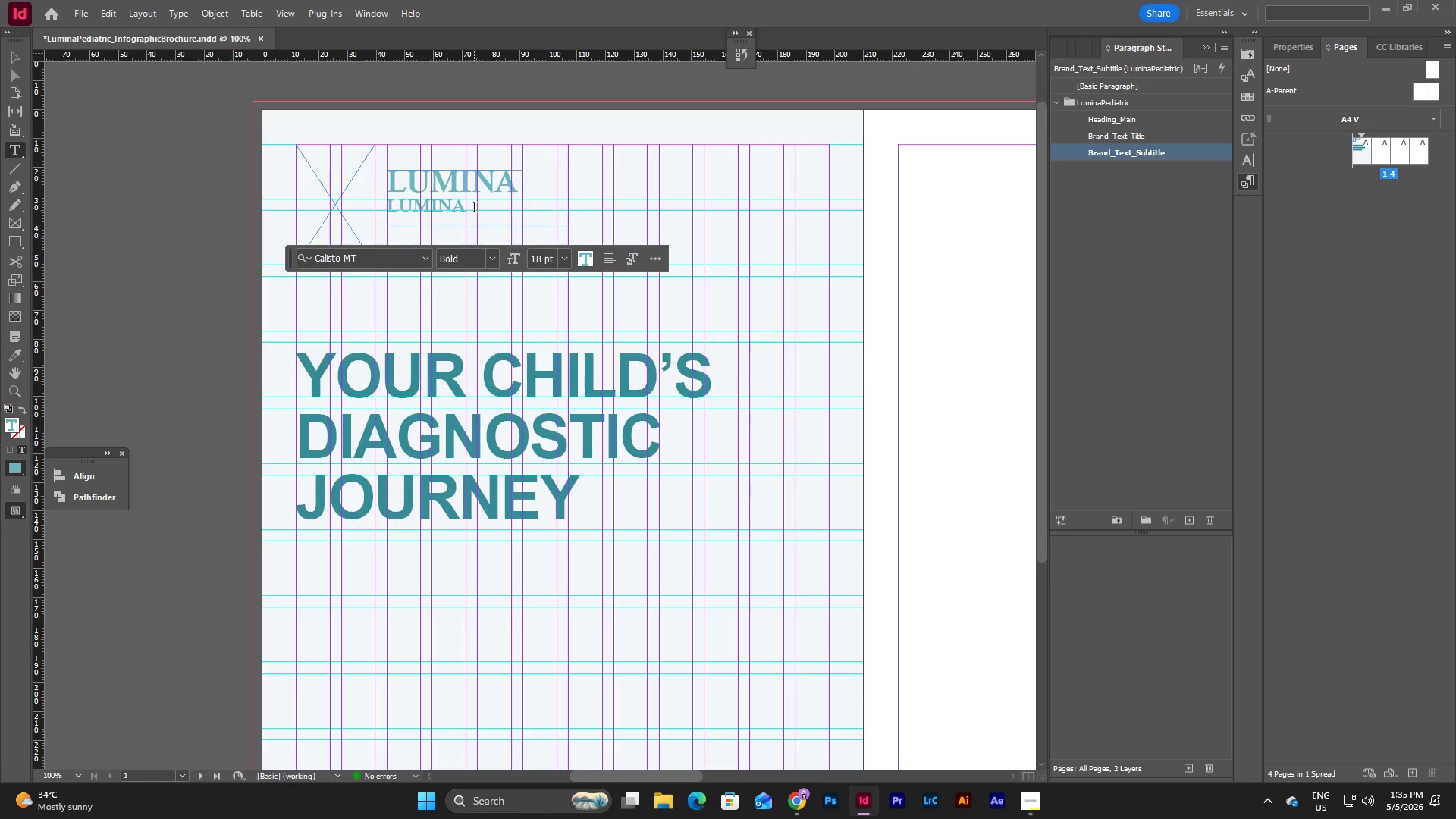 
left_click_drag(start_coordinate=[474, 209], to_coordinate=[369, 210])
 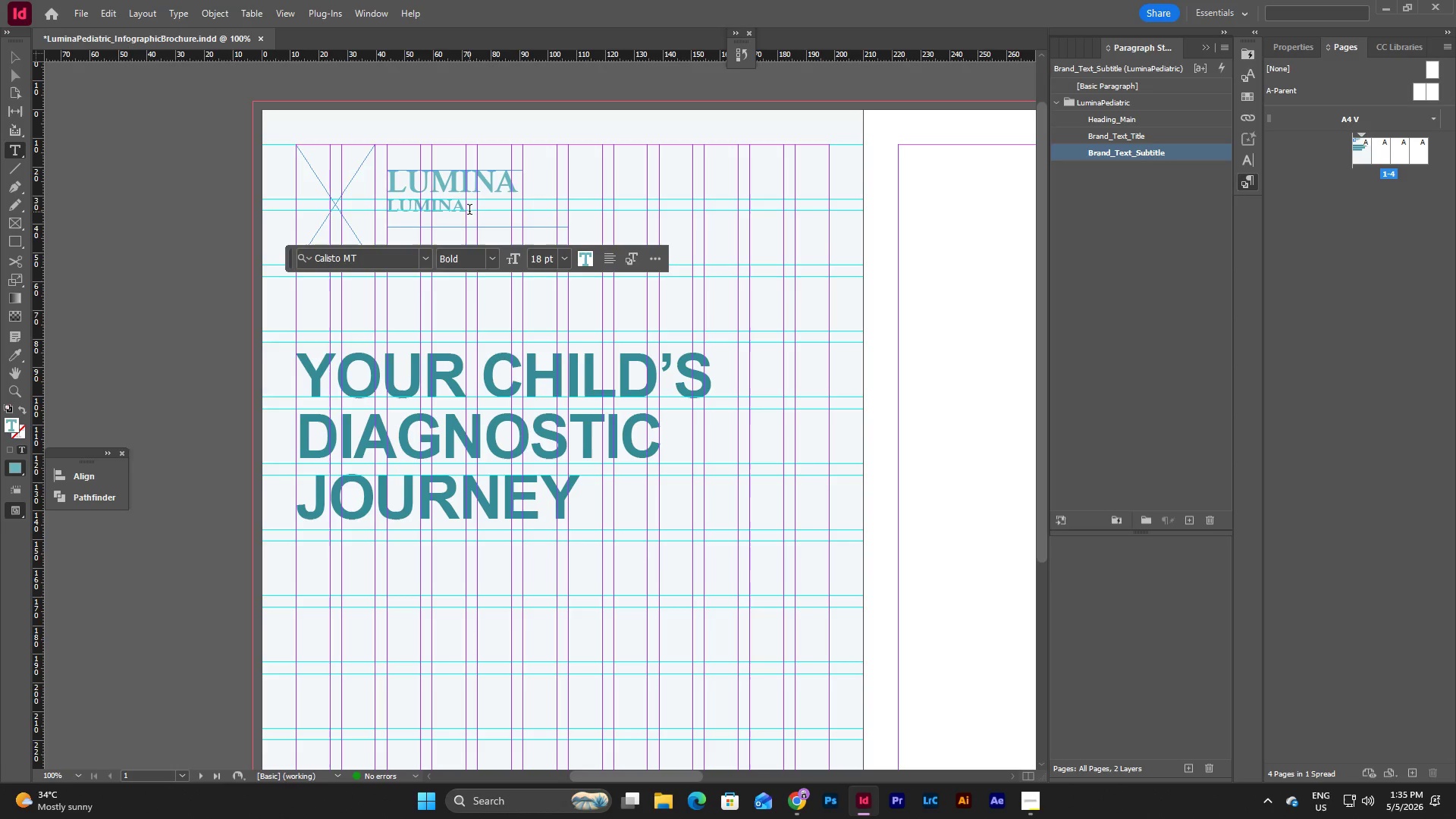 
left_click_drag(start_coordinate=[469, 211], to_coordinate=[339, 211])
 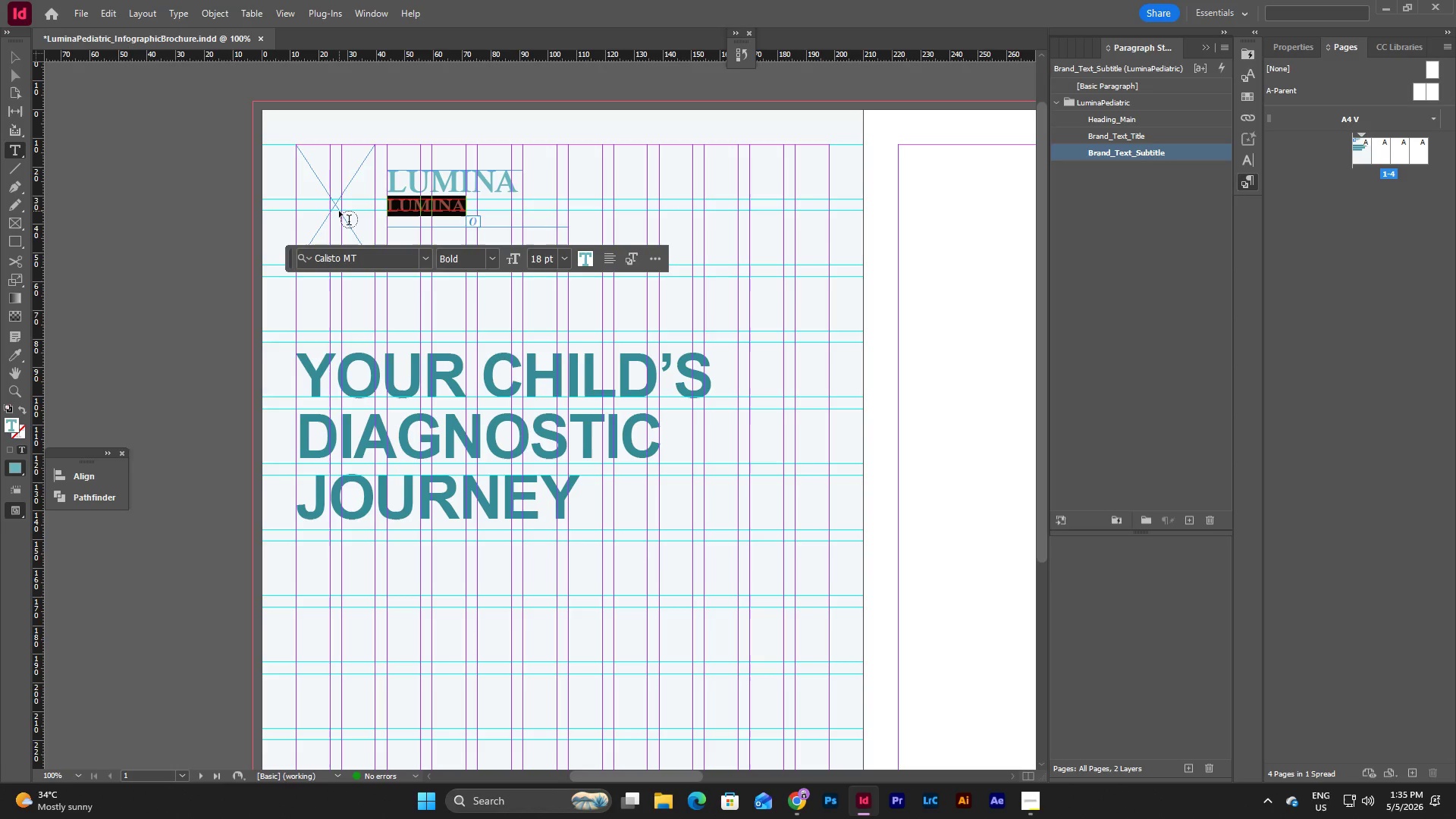 
type(Pediatric & )
 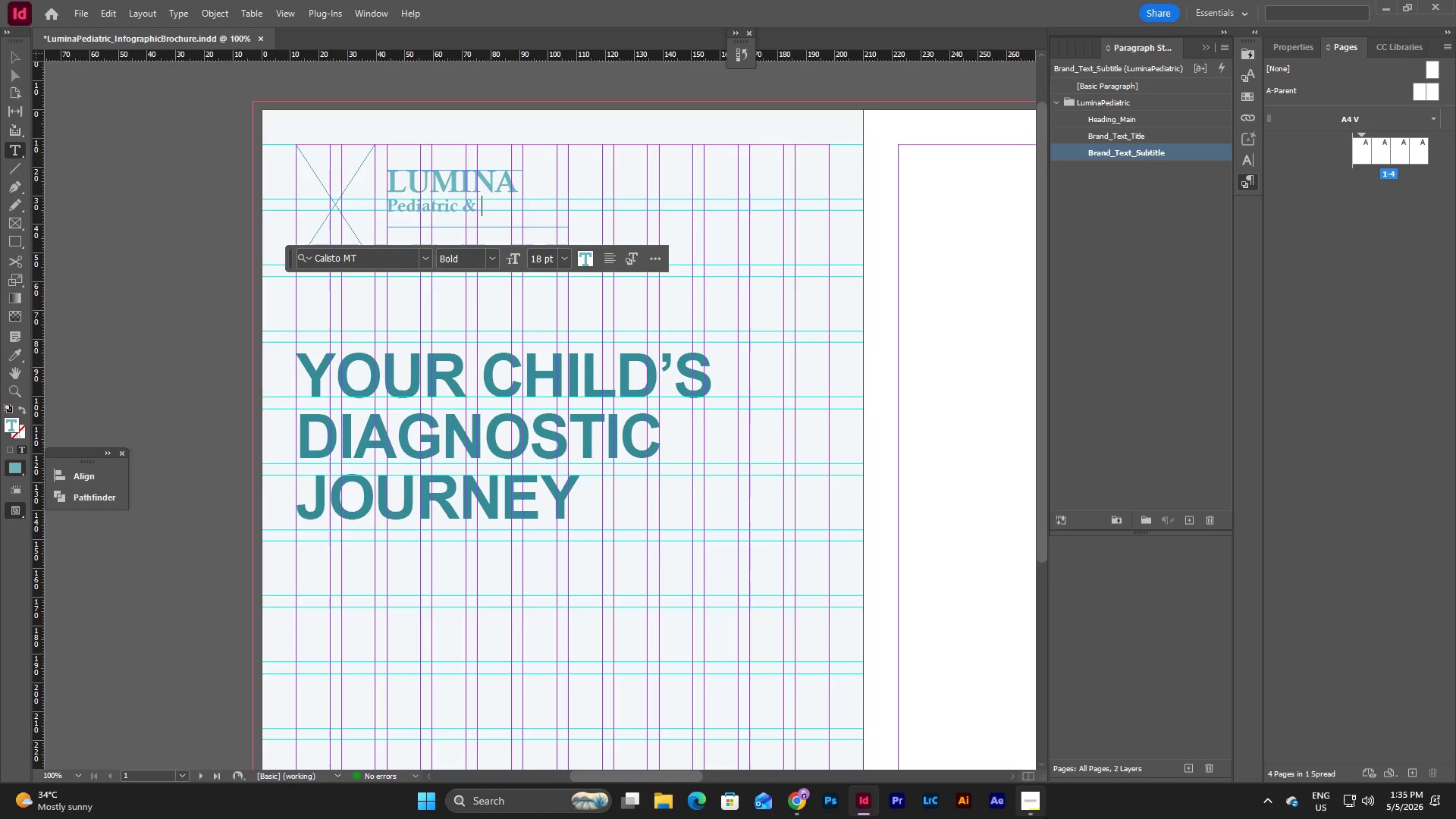 
left_click([1033, 805])